 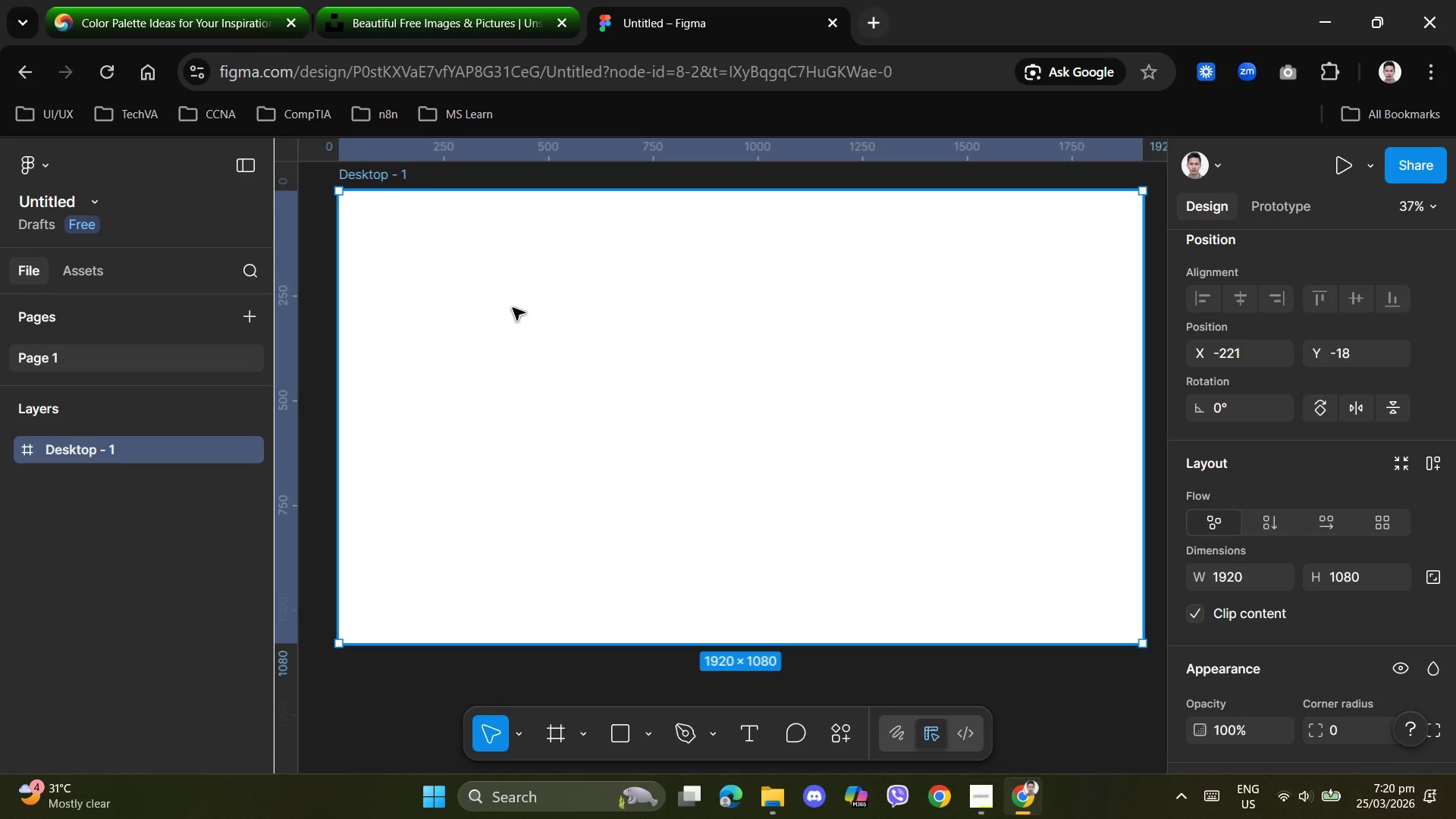 
key(F)
 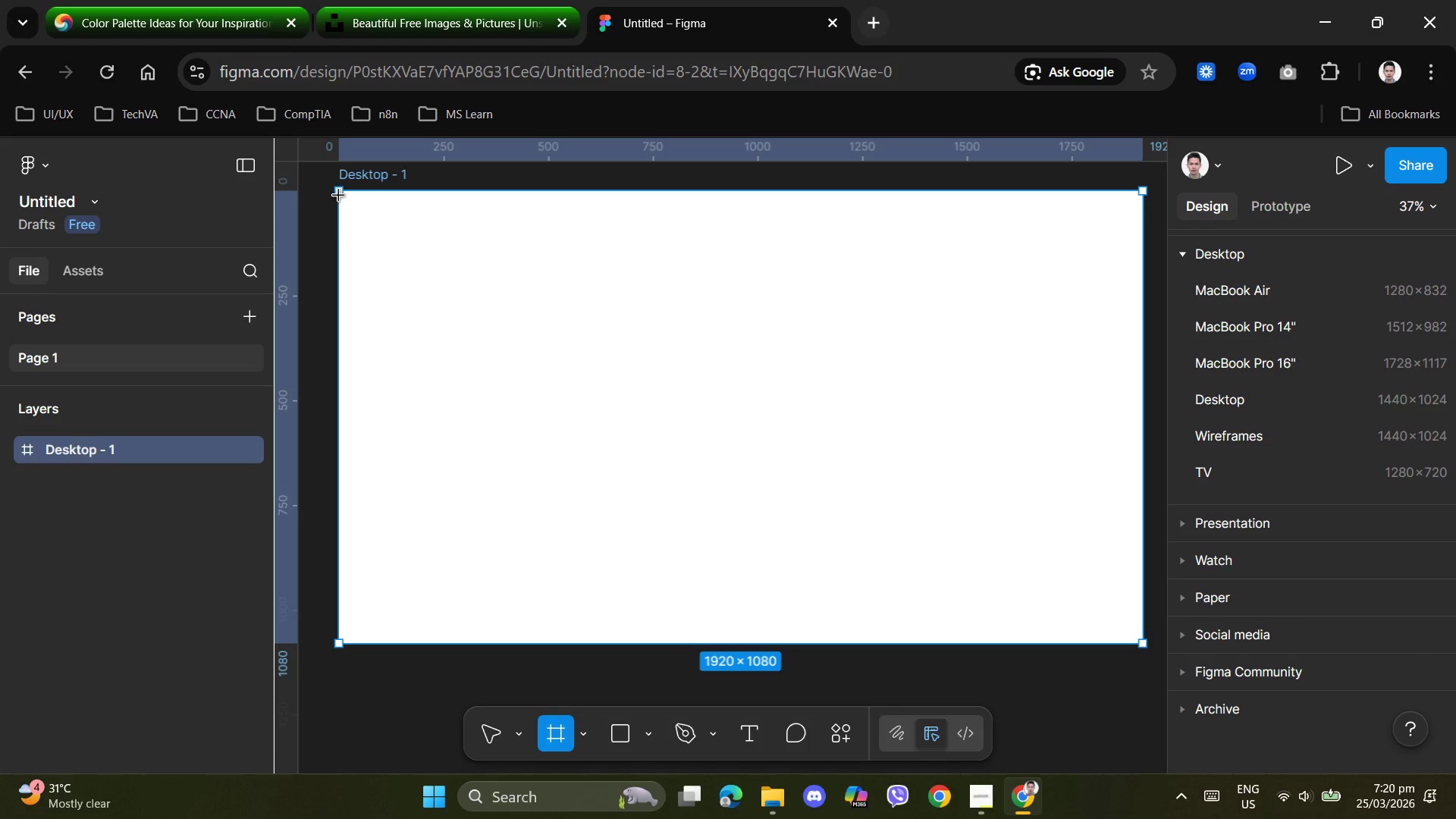 
left_click_drag(start_coordinate=[338, 195], to_coordinate=[1139, 319])
 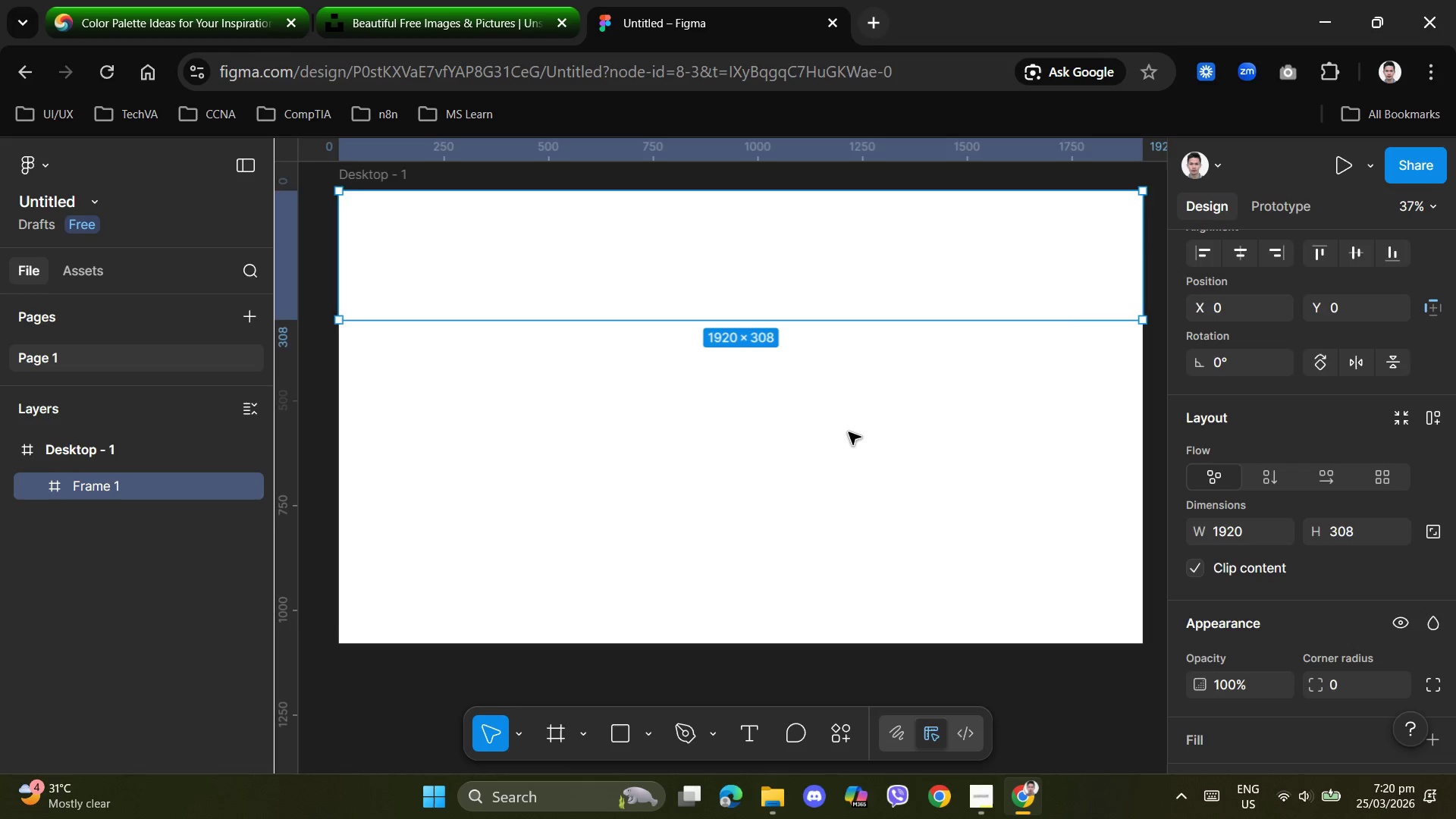 
left_click([849, 431])
 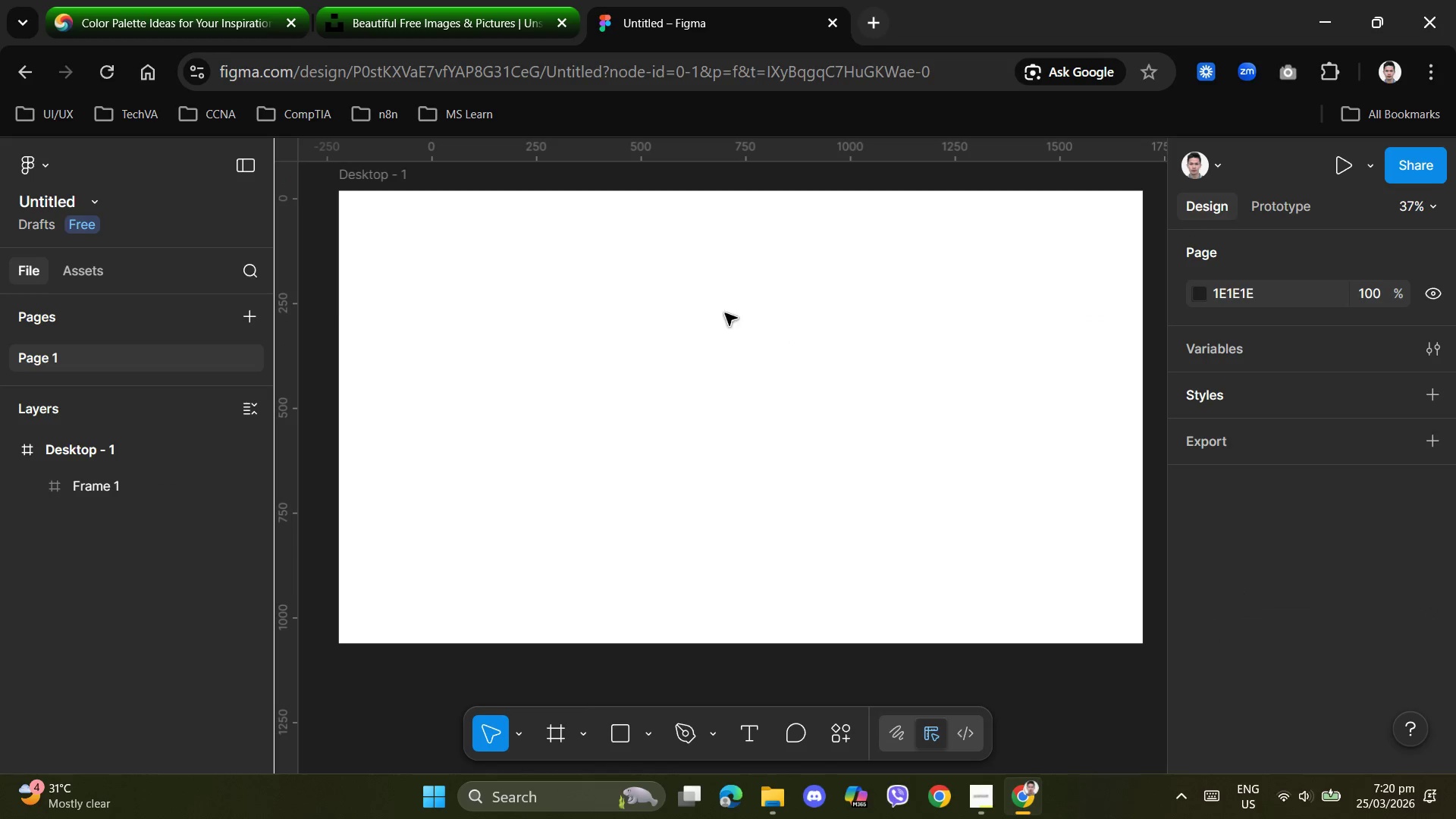 
left_click([720, 309])
 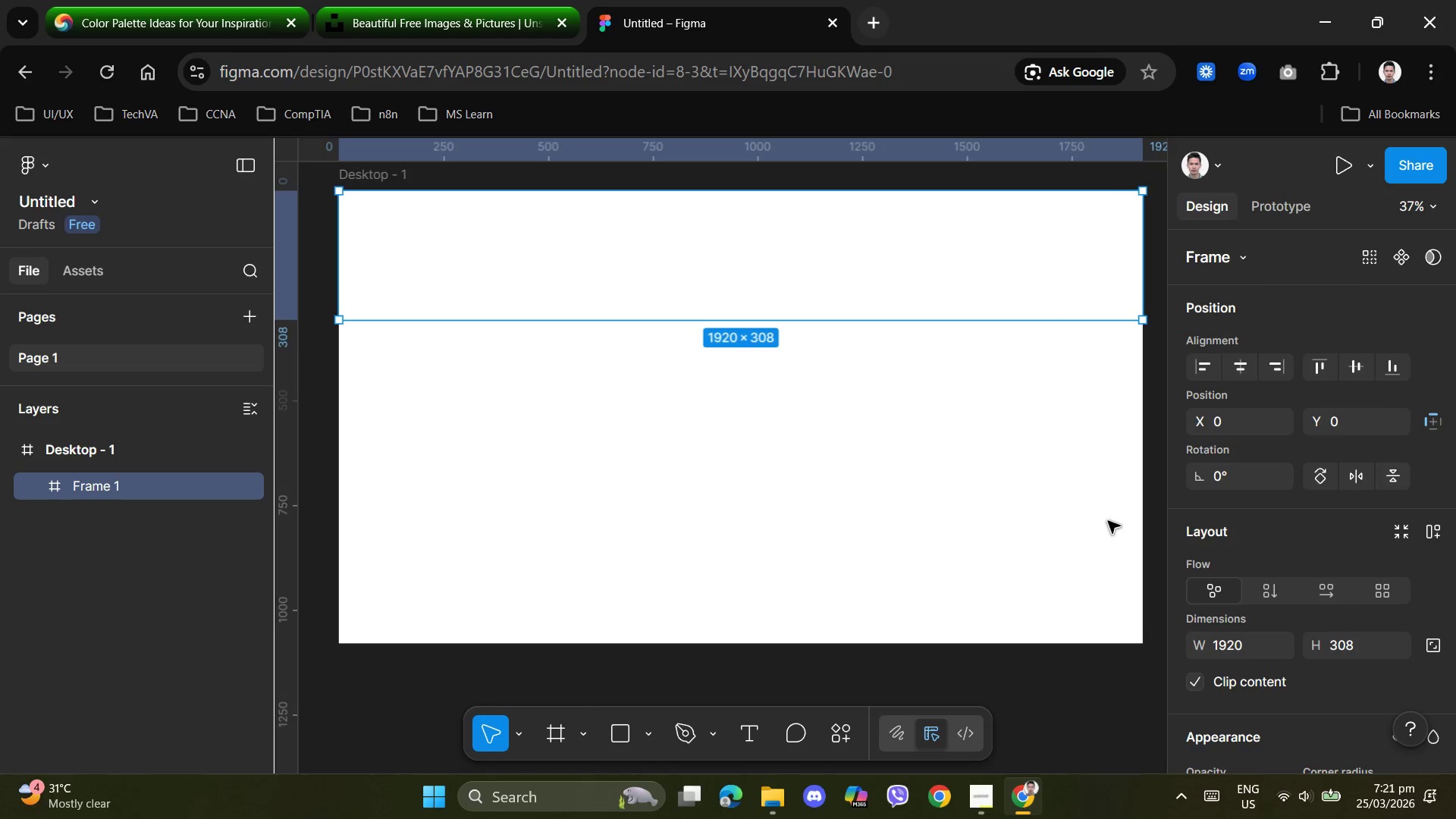 
scroll: coordinate [1213, 623], scroll_direction: down, amount: 3.0
 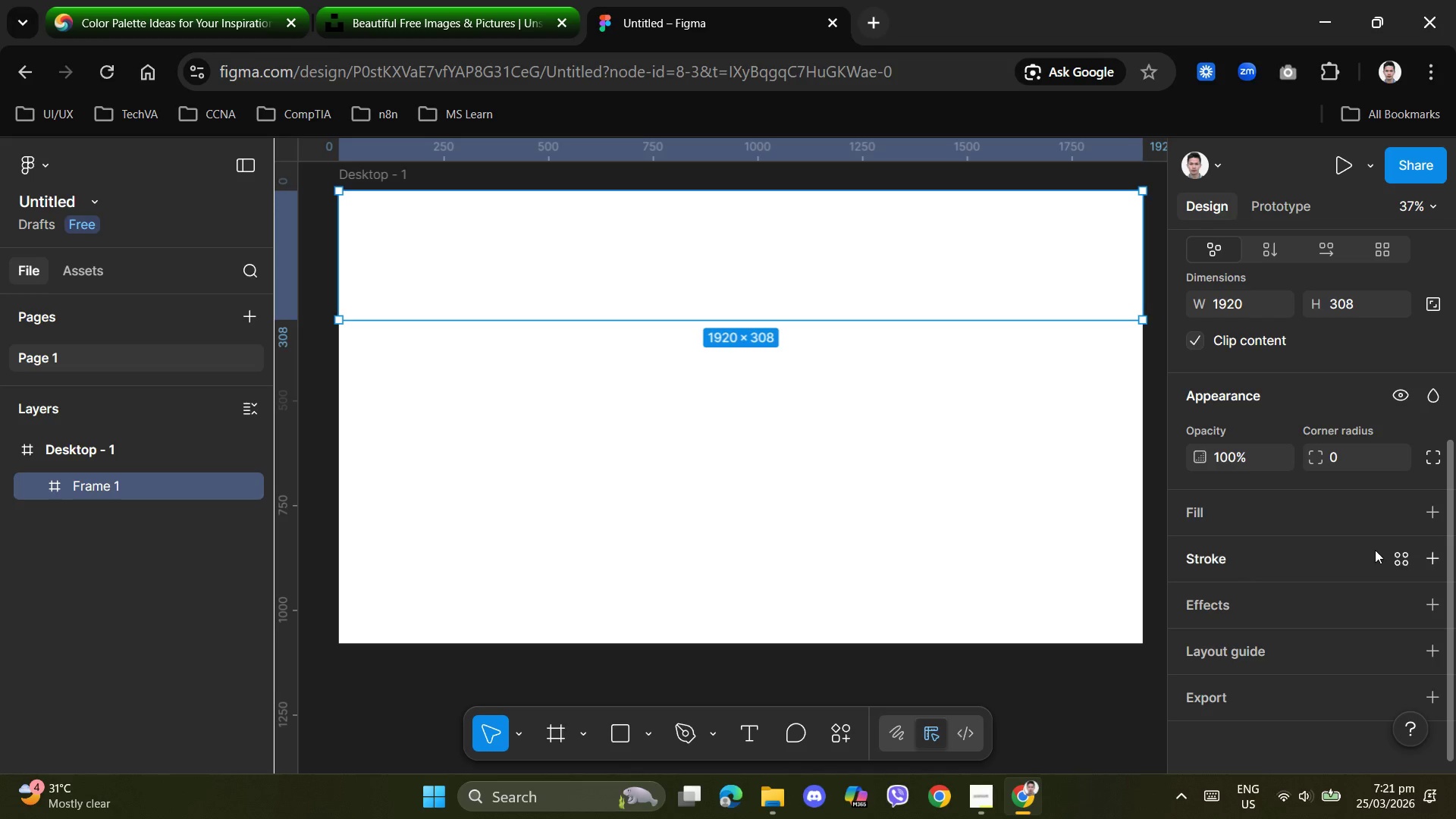 
left_click([1443, 516])
 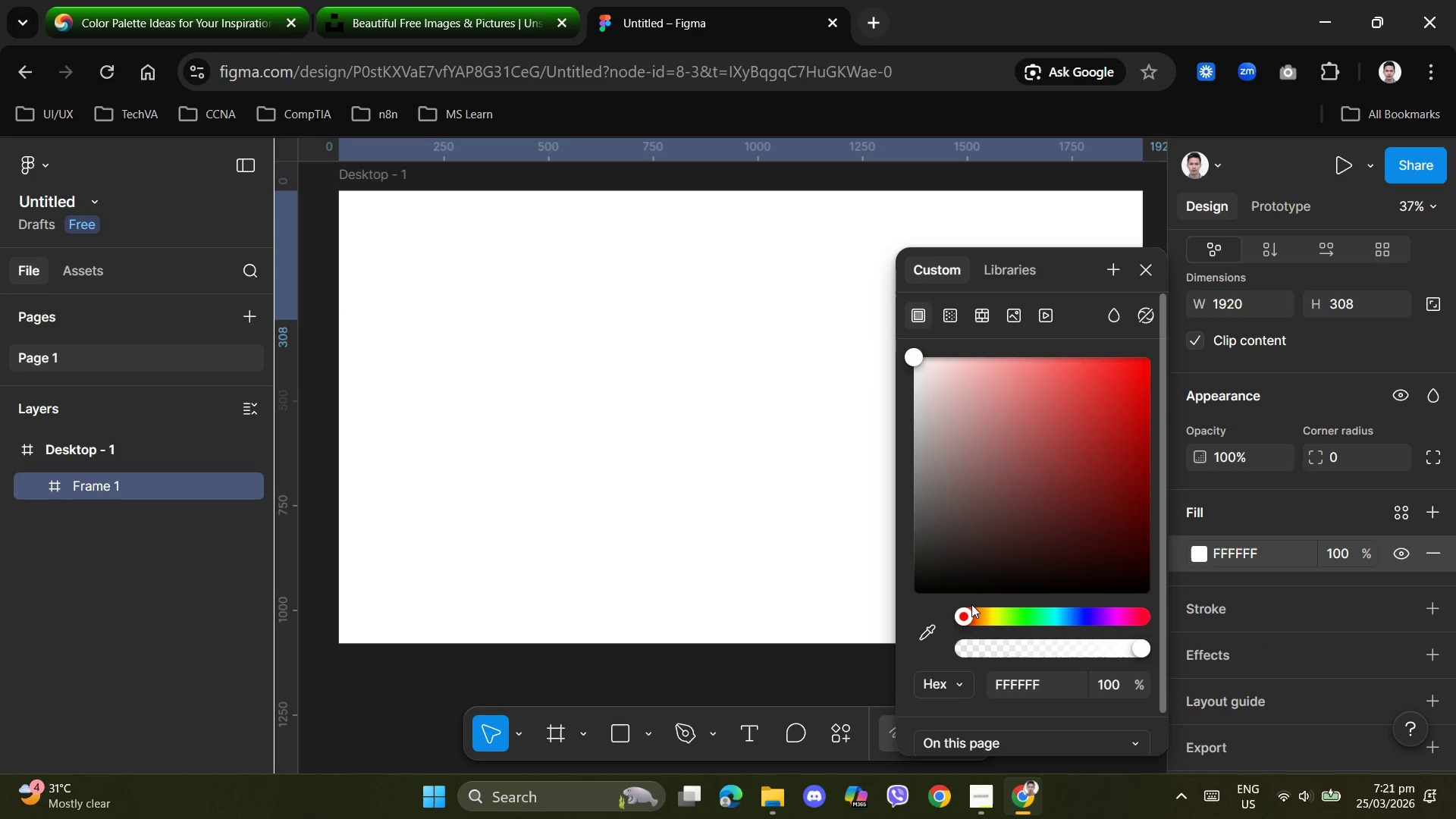 
left_click_drag(start_coordinate=[963, 617], to_coordinate=[994, 618])
 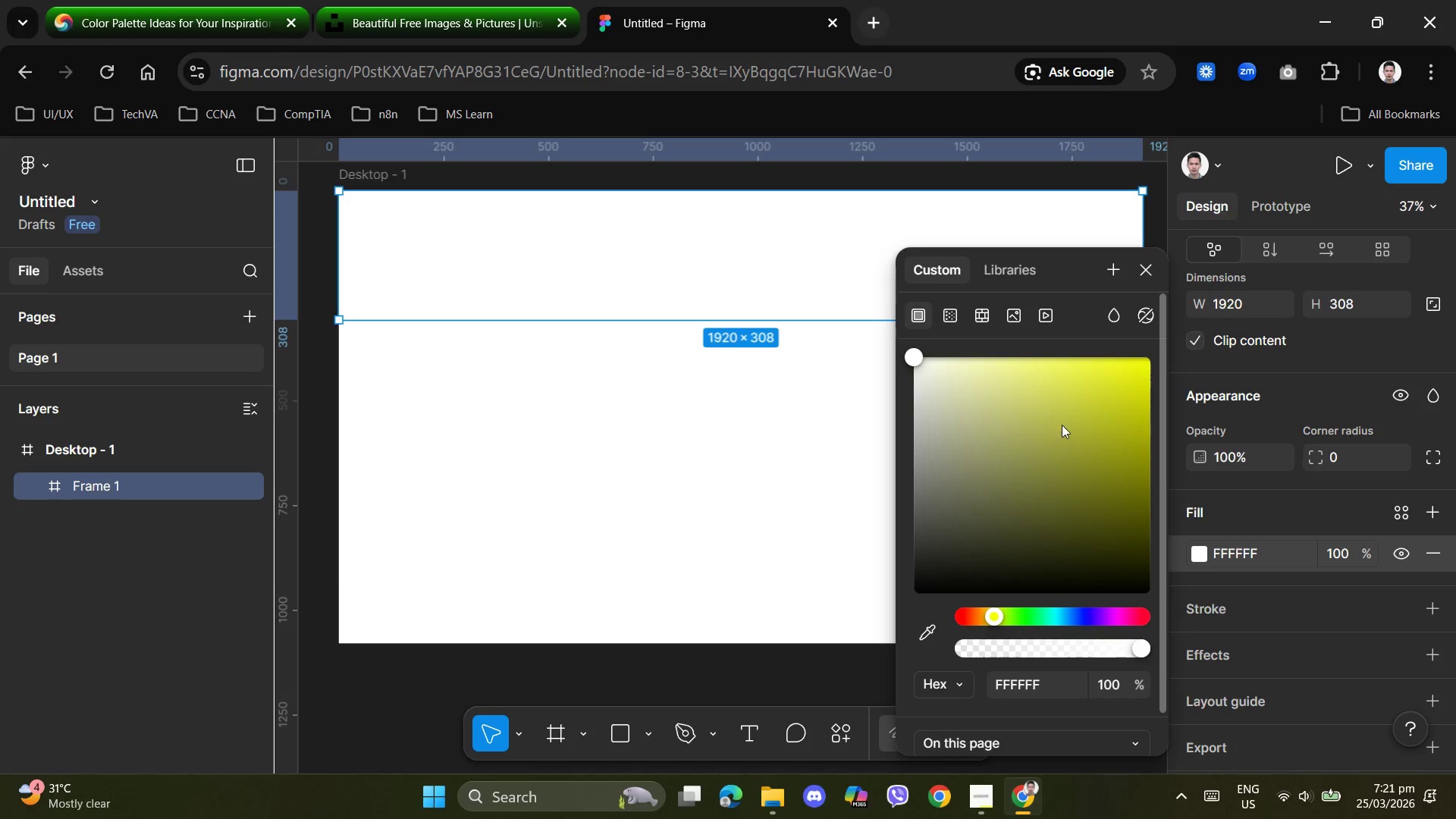 
left_click([1062, 422])
 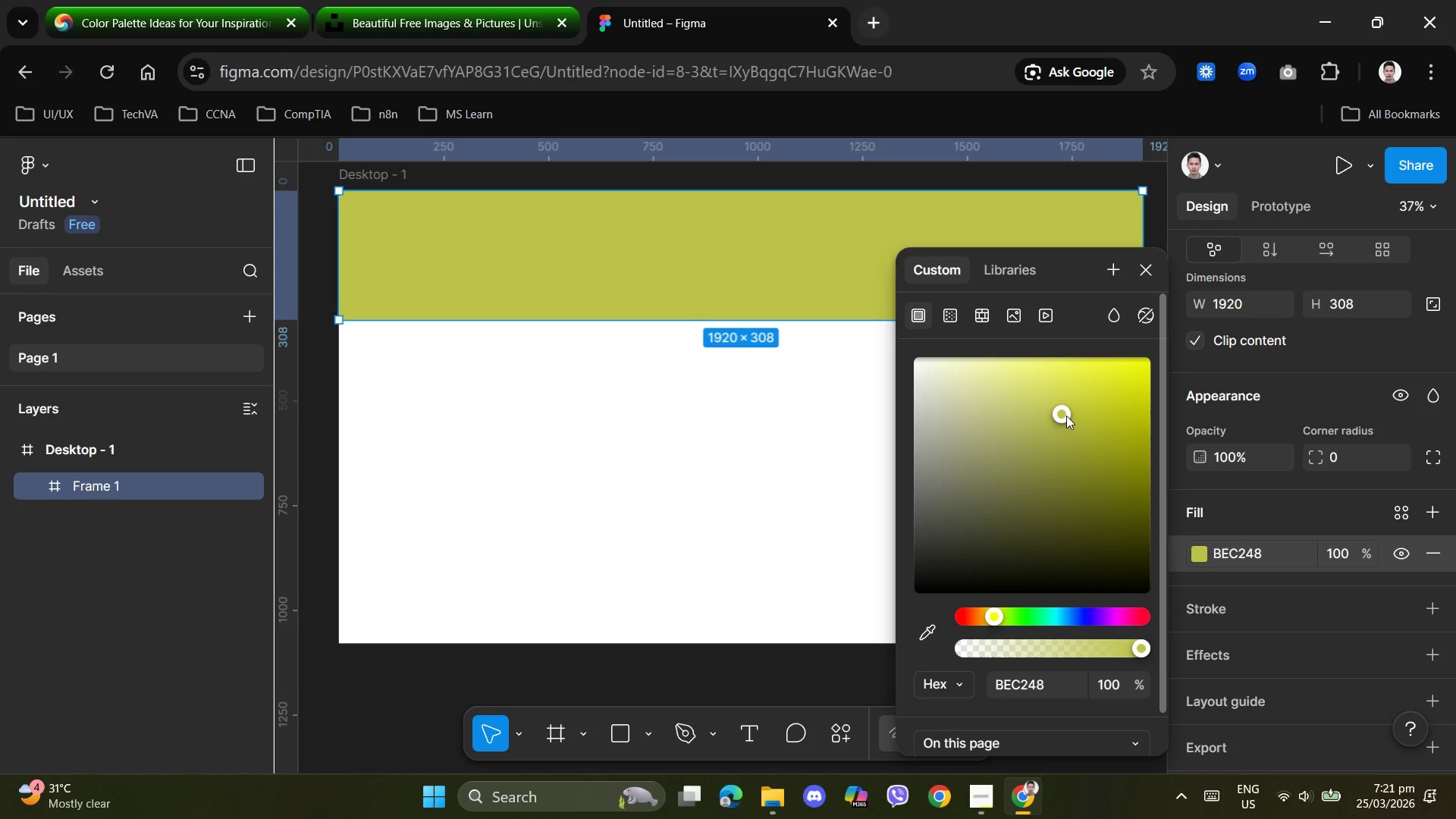 
left_click([748, 492])
 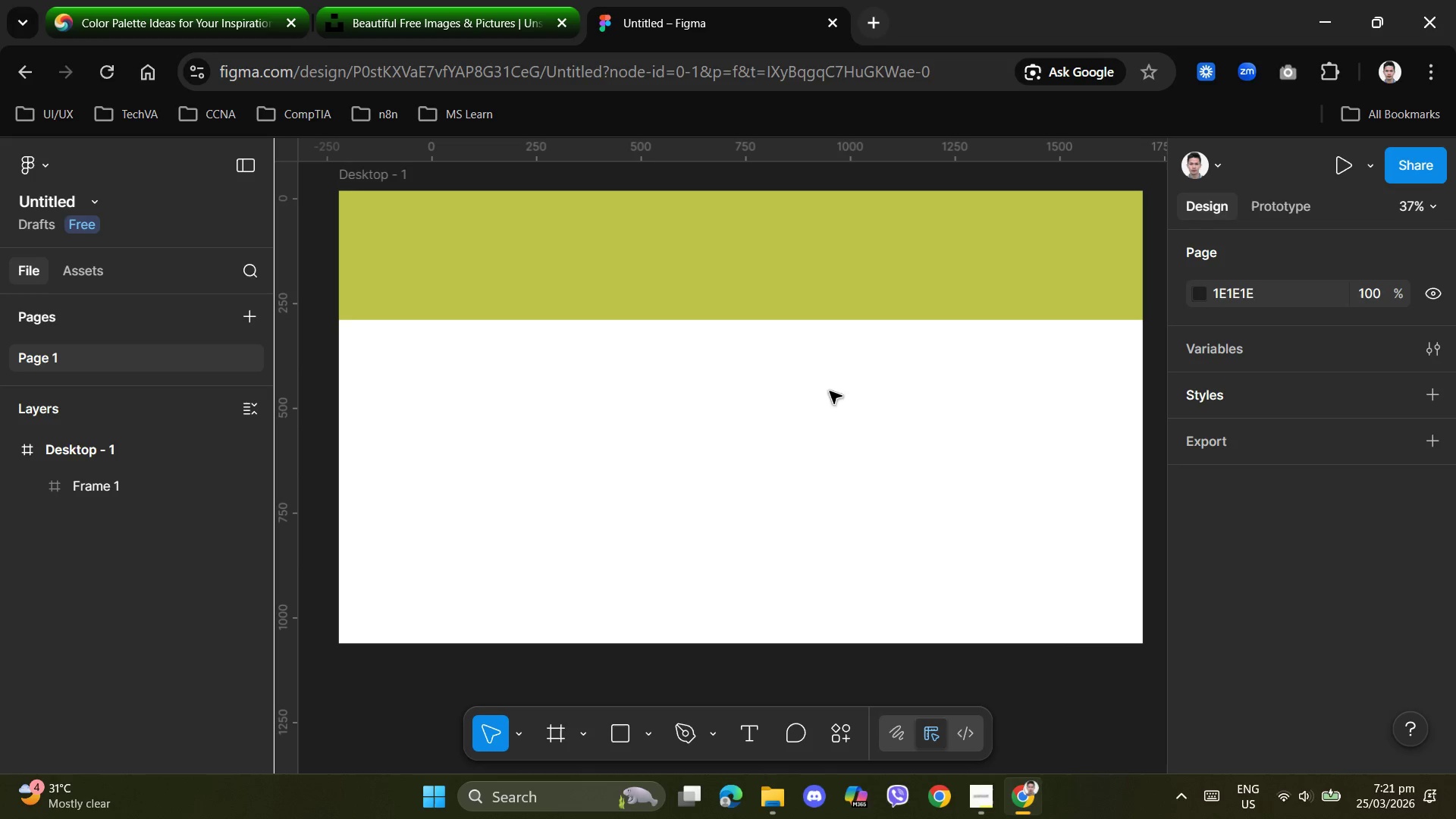 
scroll: coordinate [874, 467], scroll_direction: up, amount: 2.0
 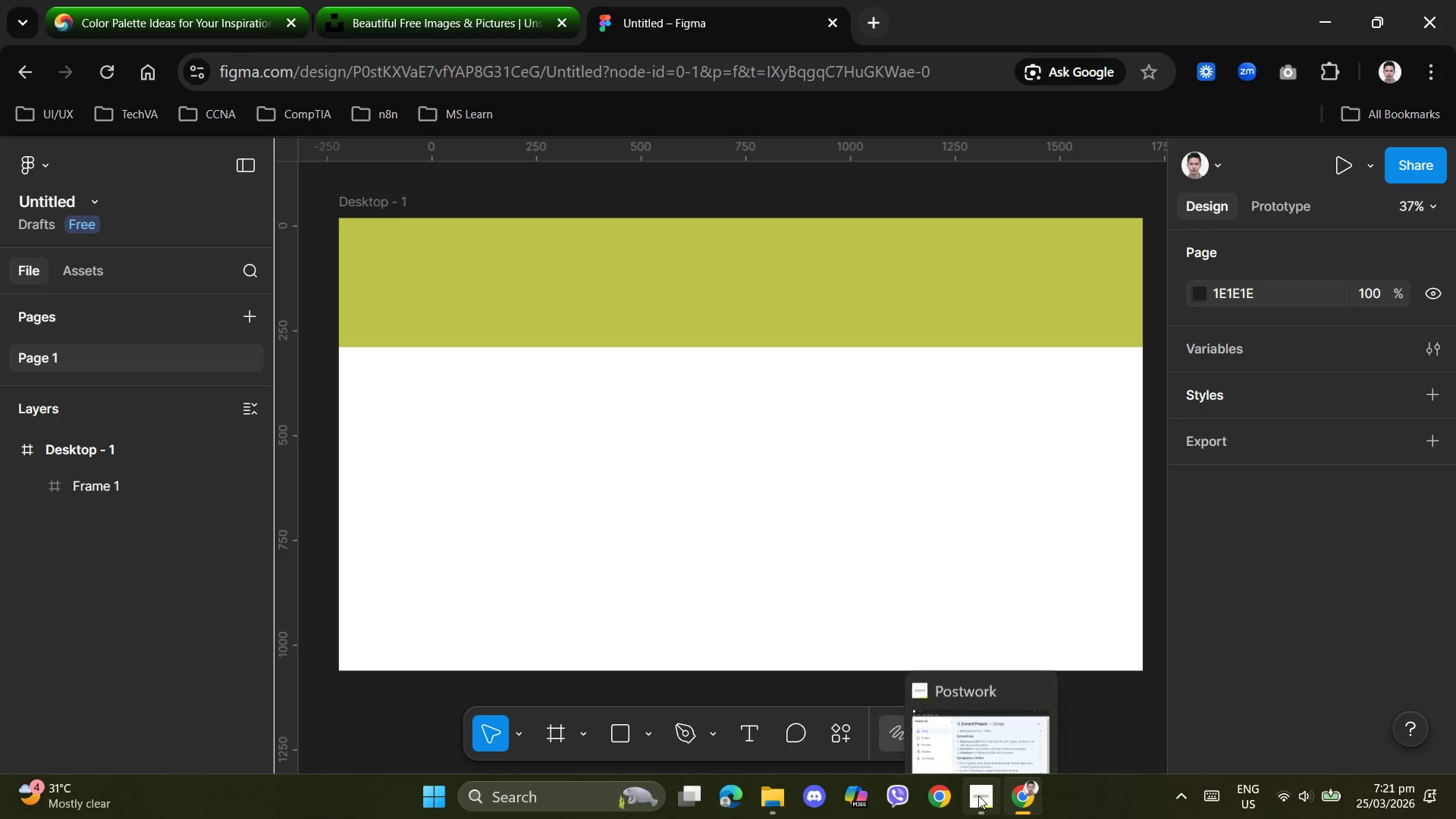 
left_click([982, 800])